 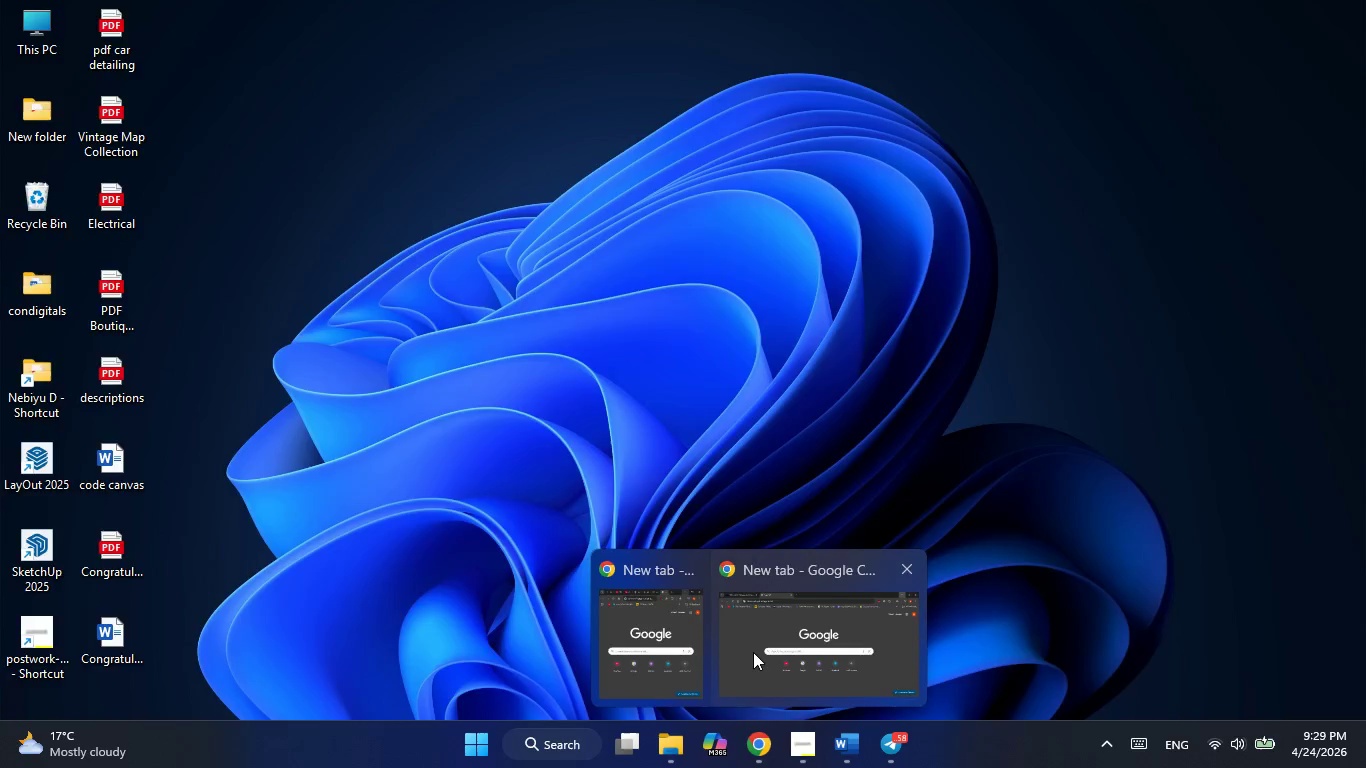 
left_click([753, 652])
 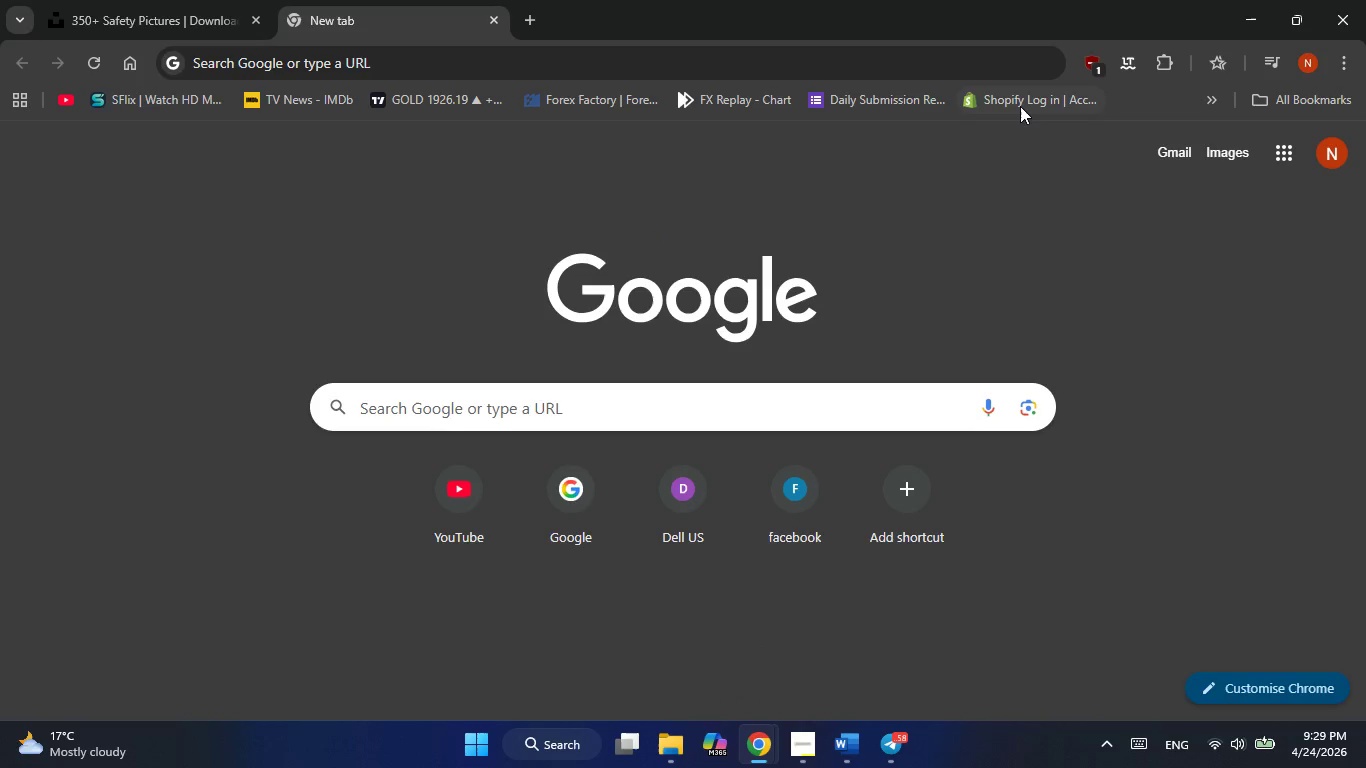 
left_click([1020, 106])
 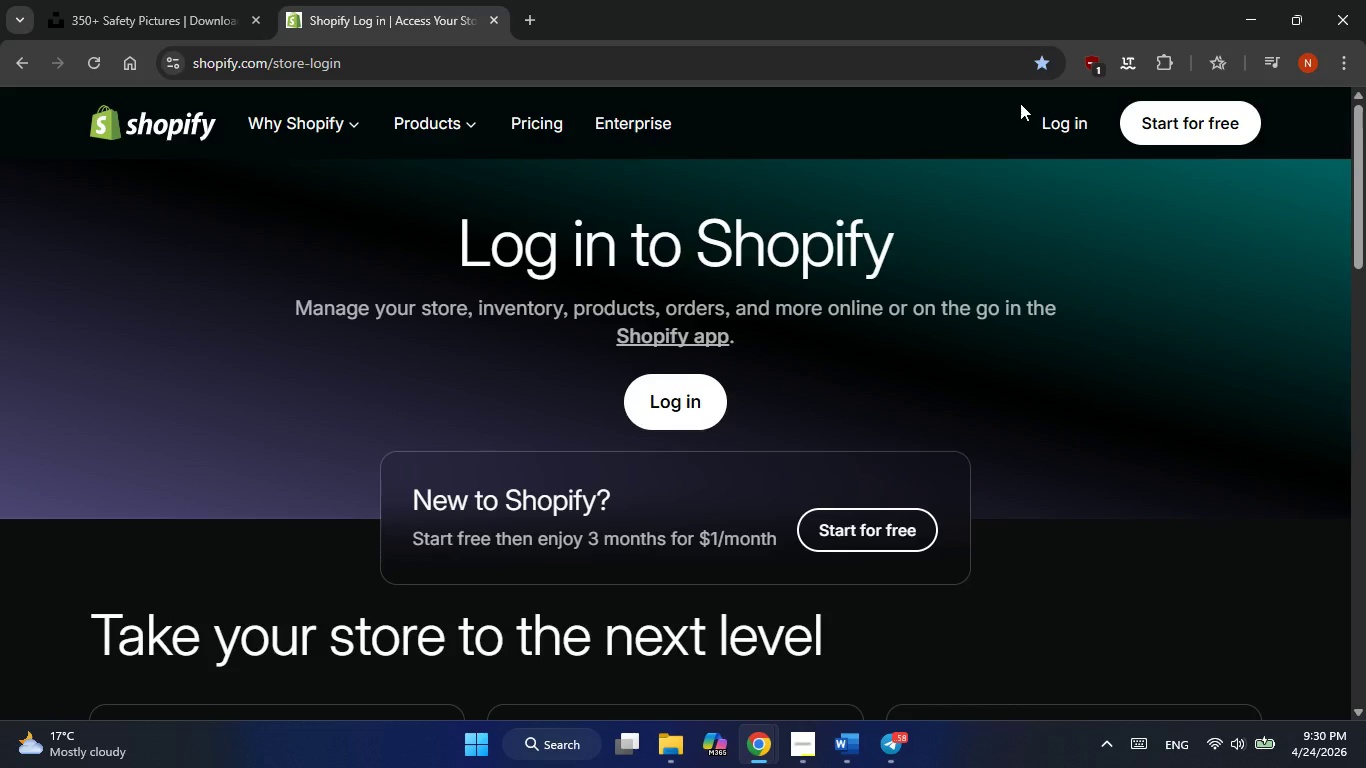 
wait(41.0)
 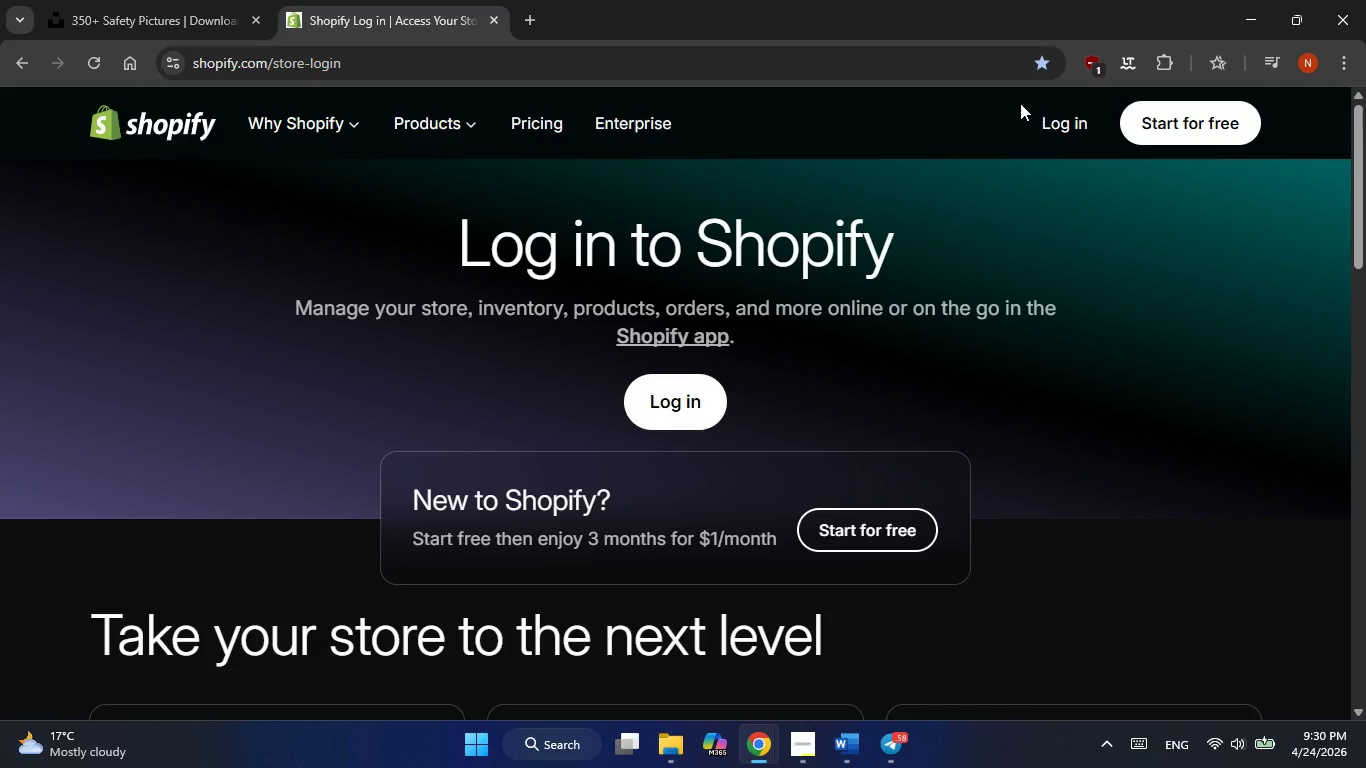 
left_click([667, 397])
 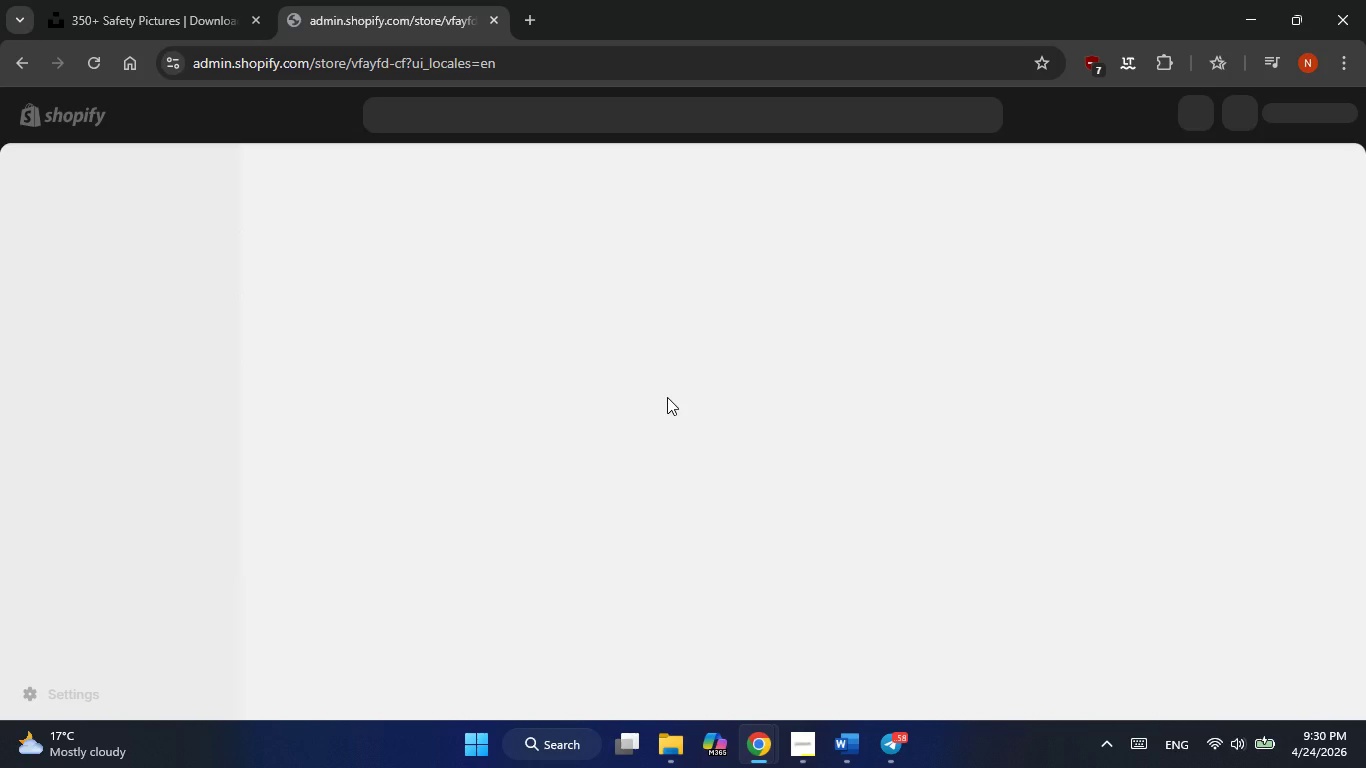 
wait(20.03)
 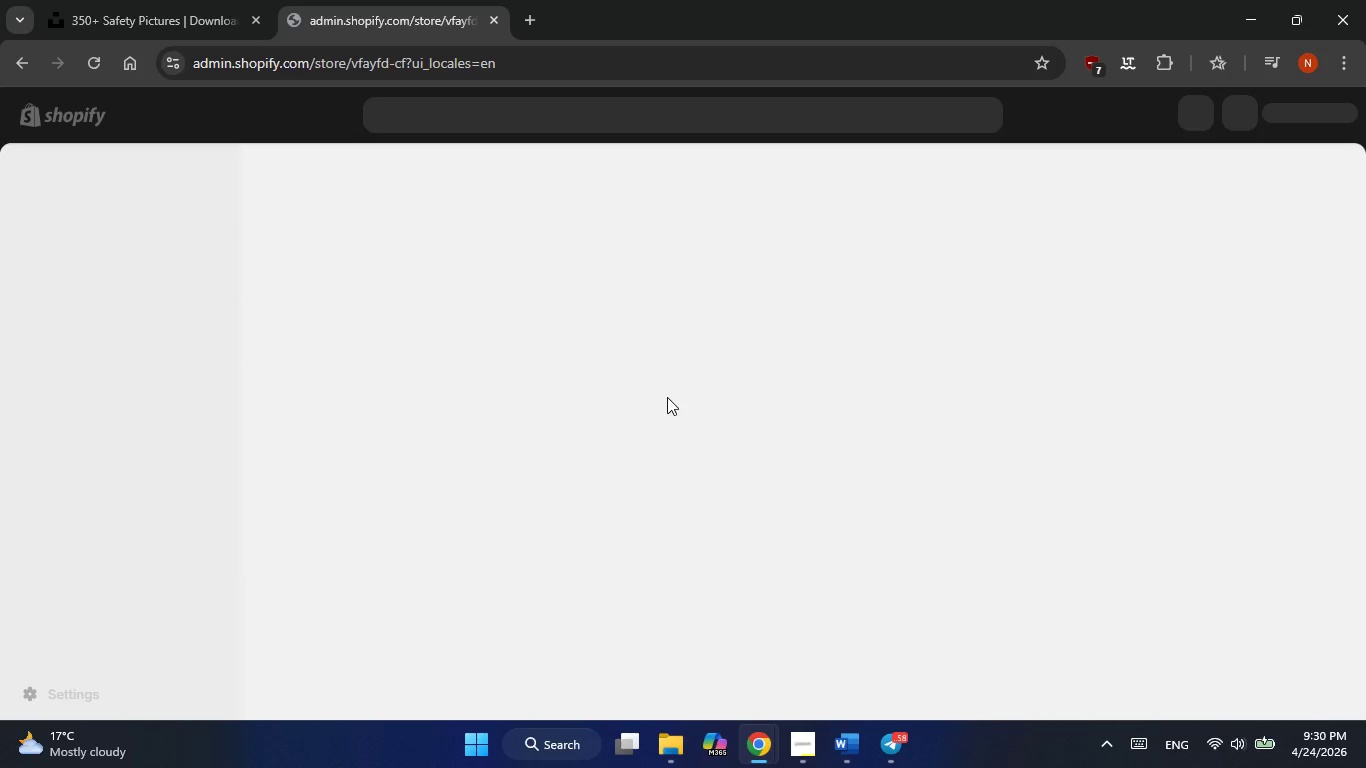 
left_click([1246, 115])
 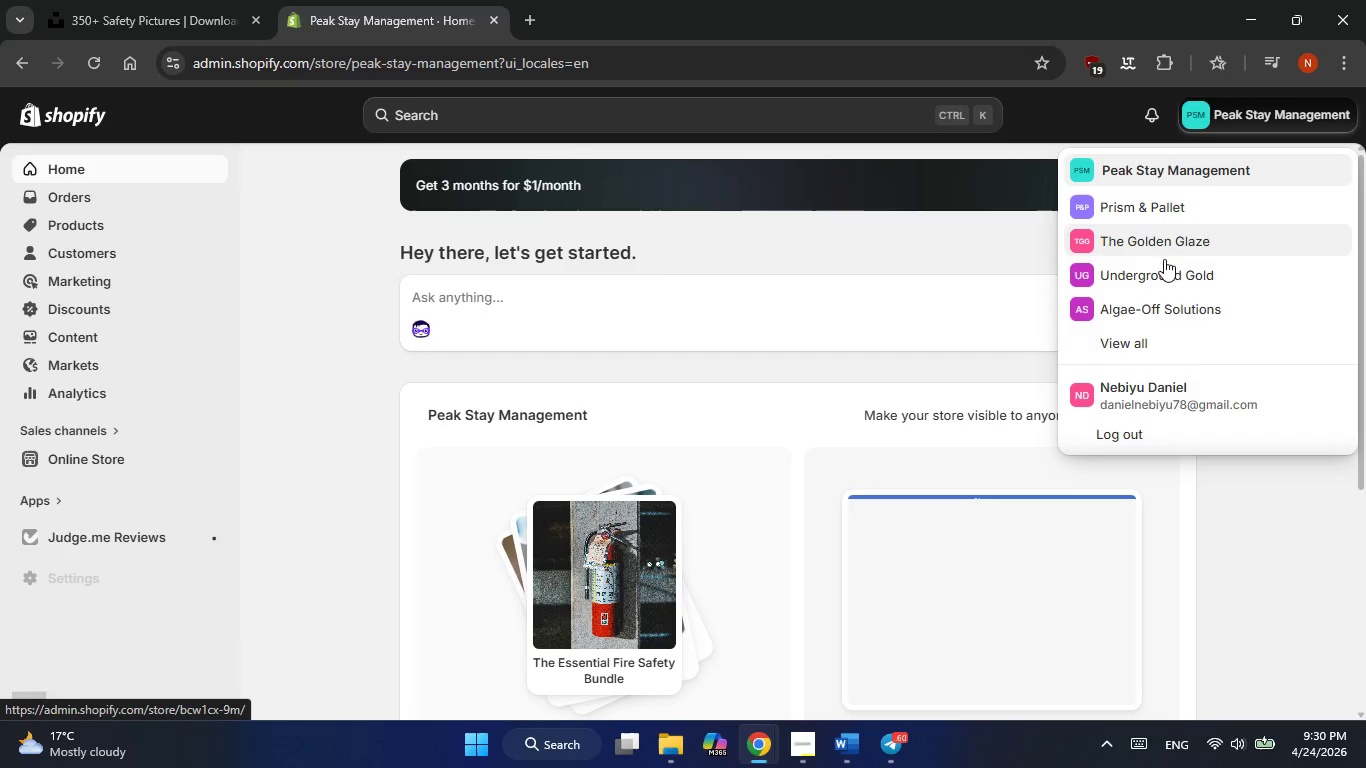 
left_click([1120, 350])
 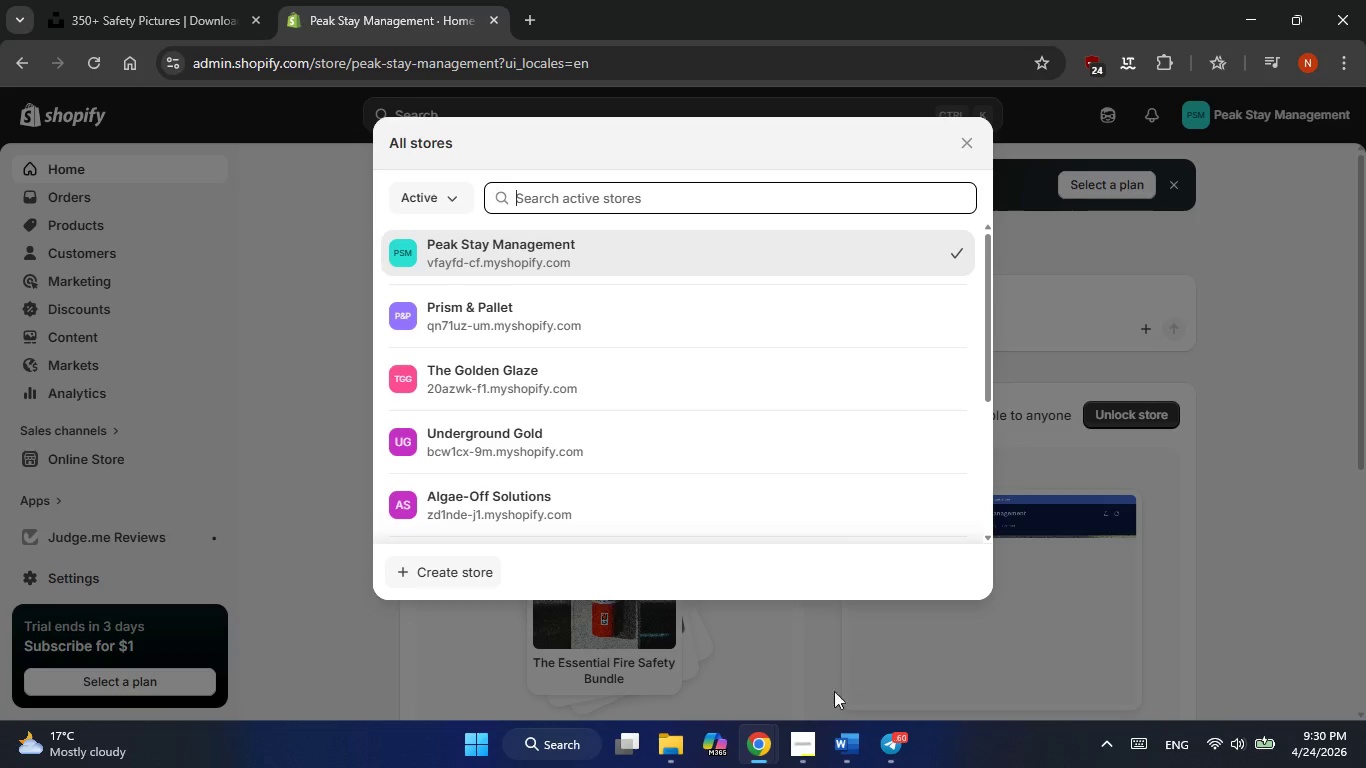 
left_click([800, 742])
 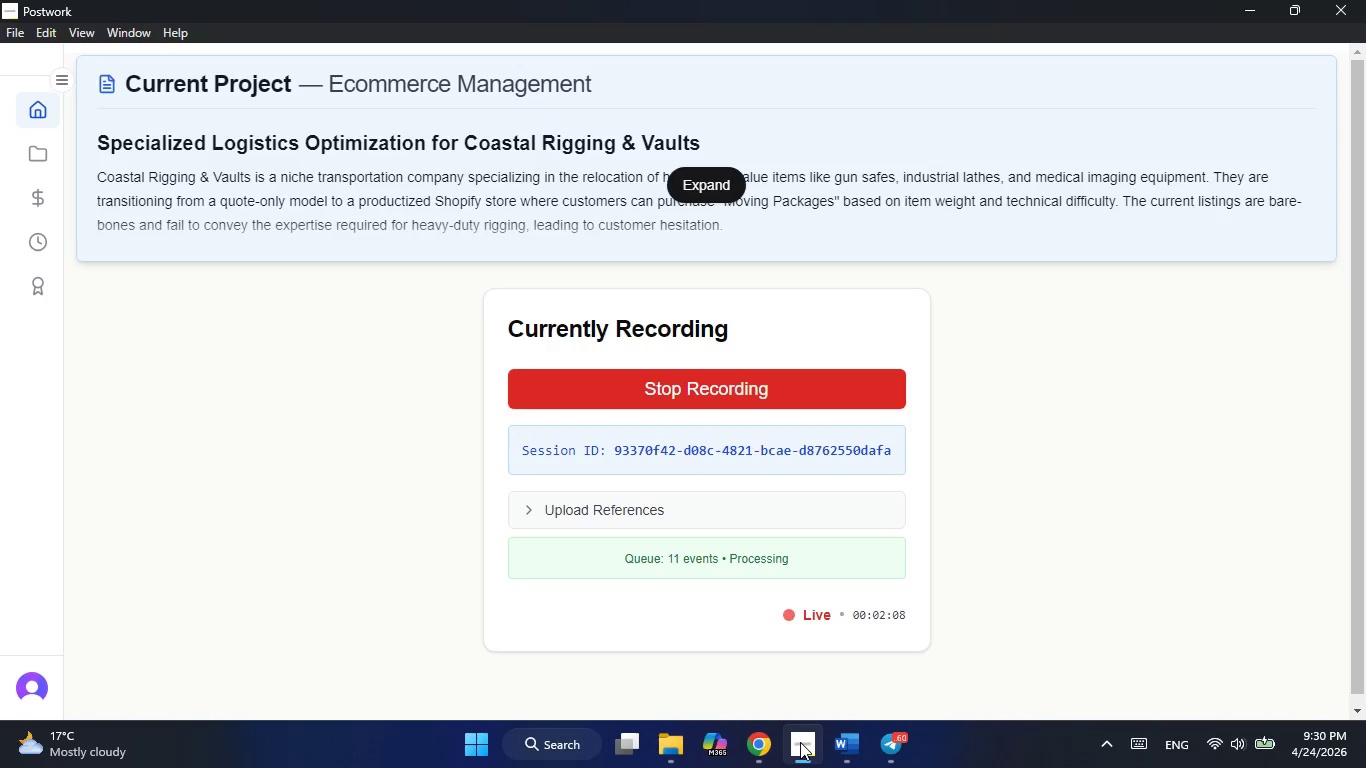 
left_click([800, 742])
 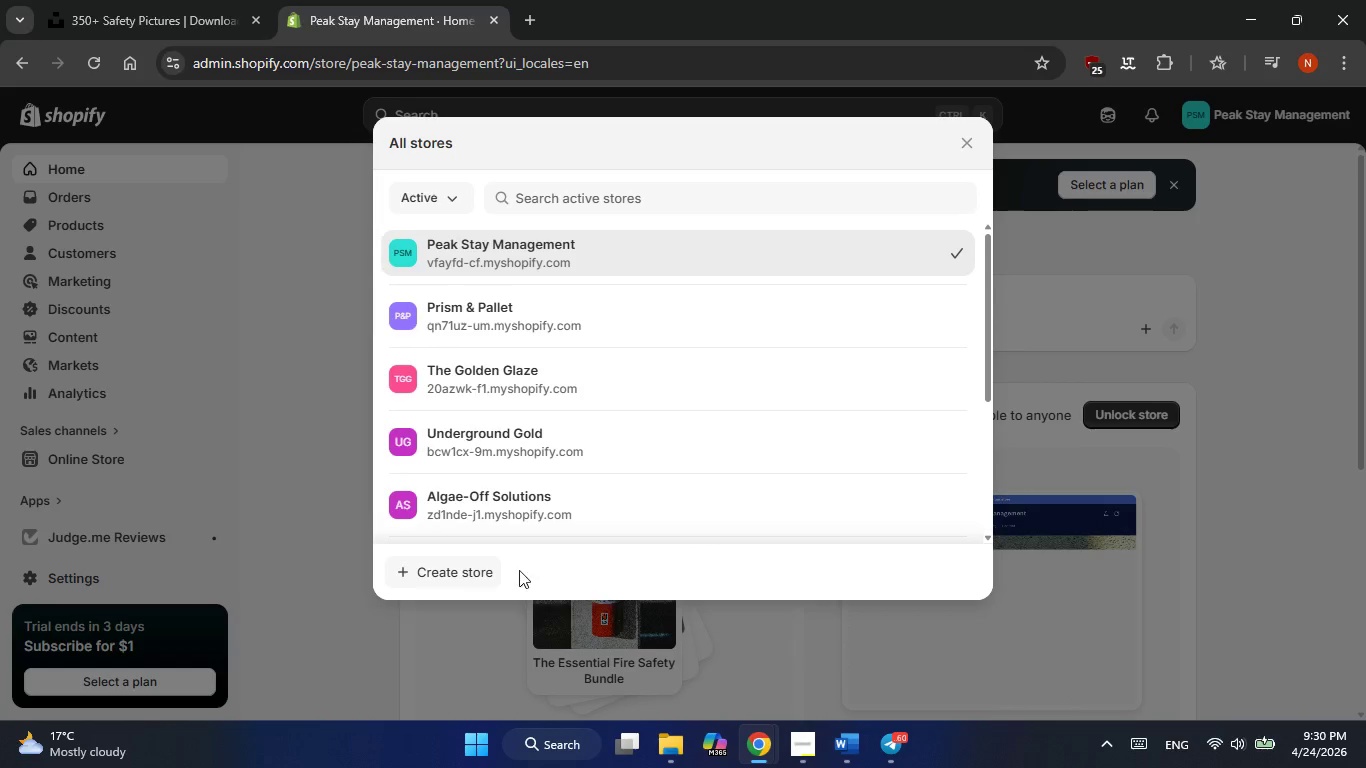 
left_click([456, 573])
 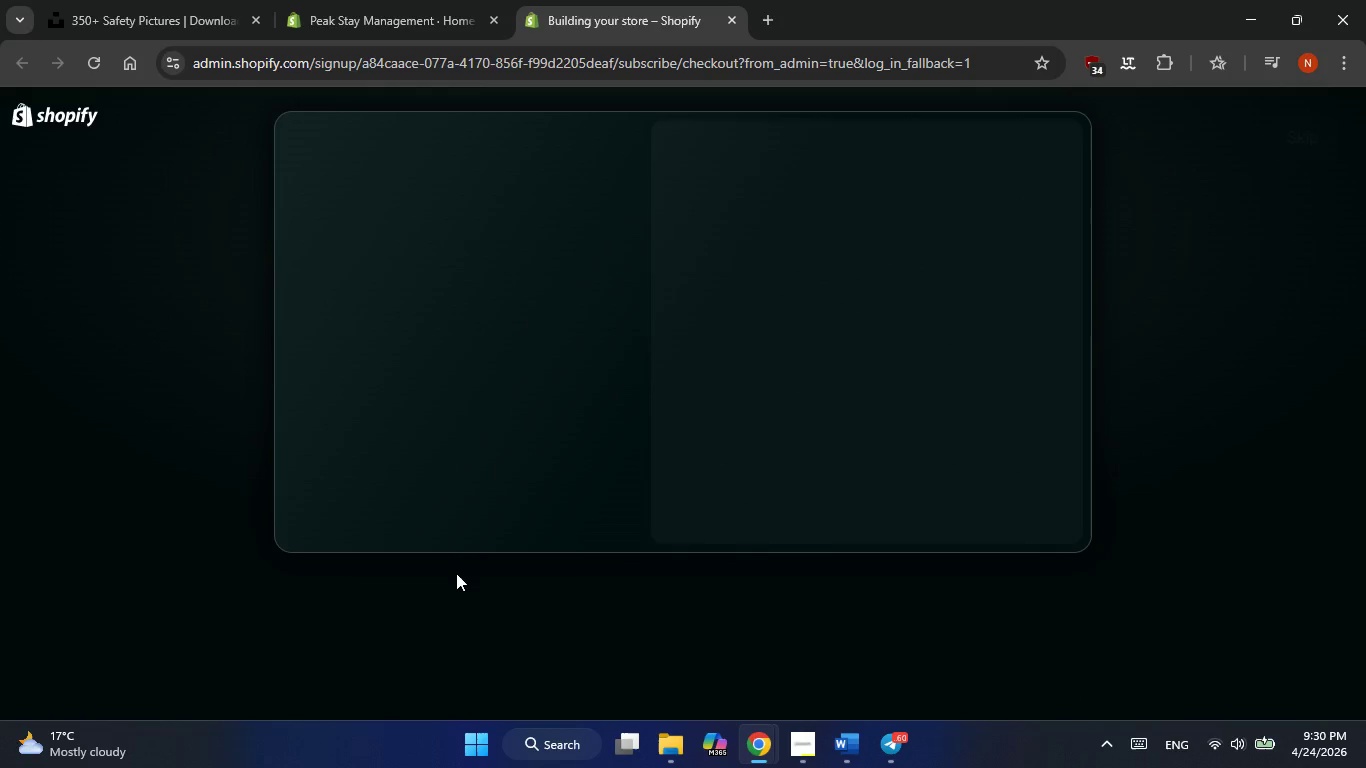 
wait(12.28)
 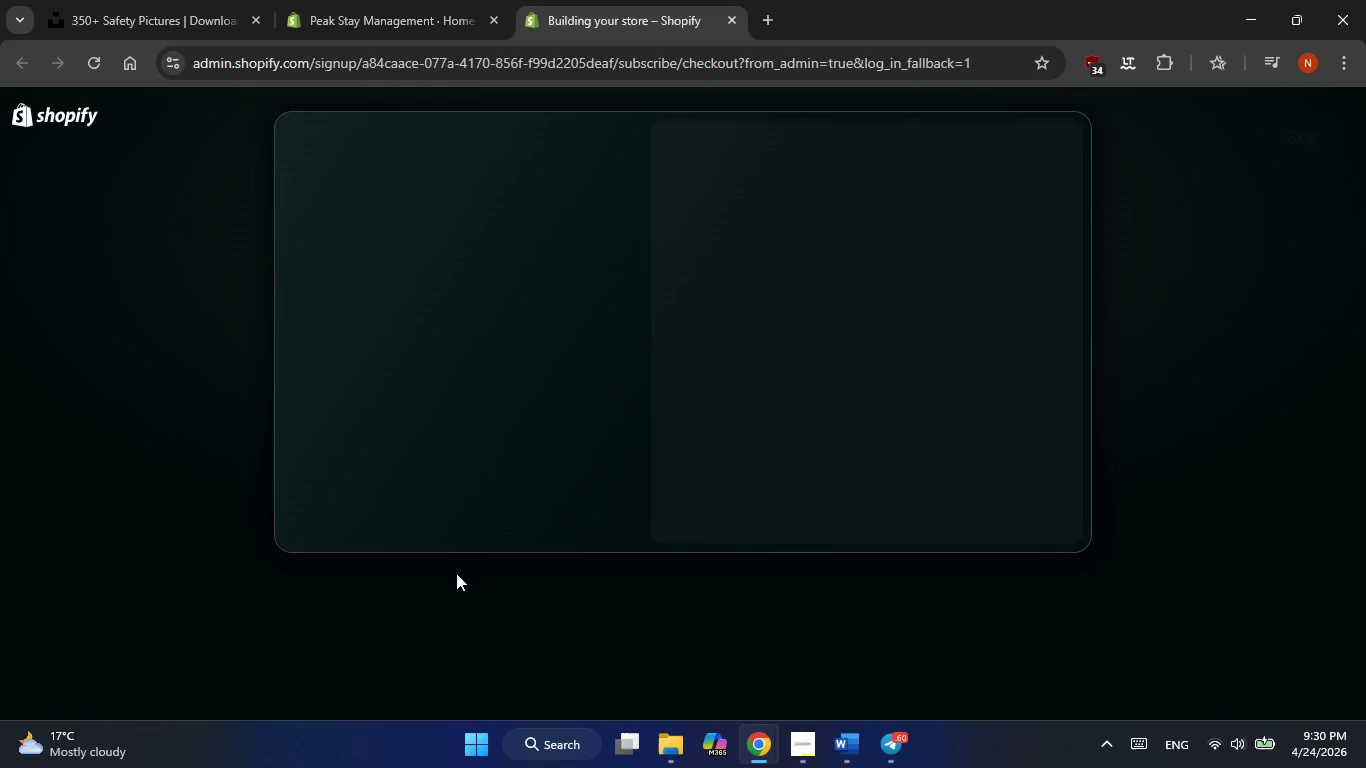 
left_click([1302, 134])
 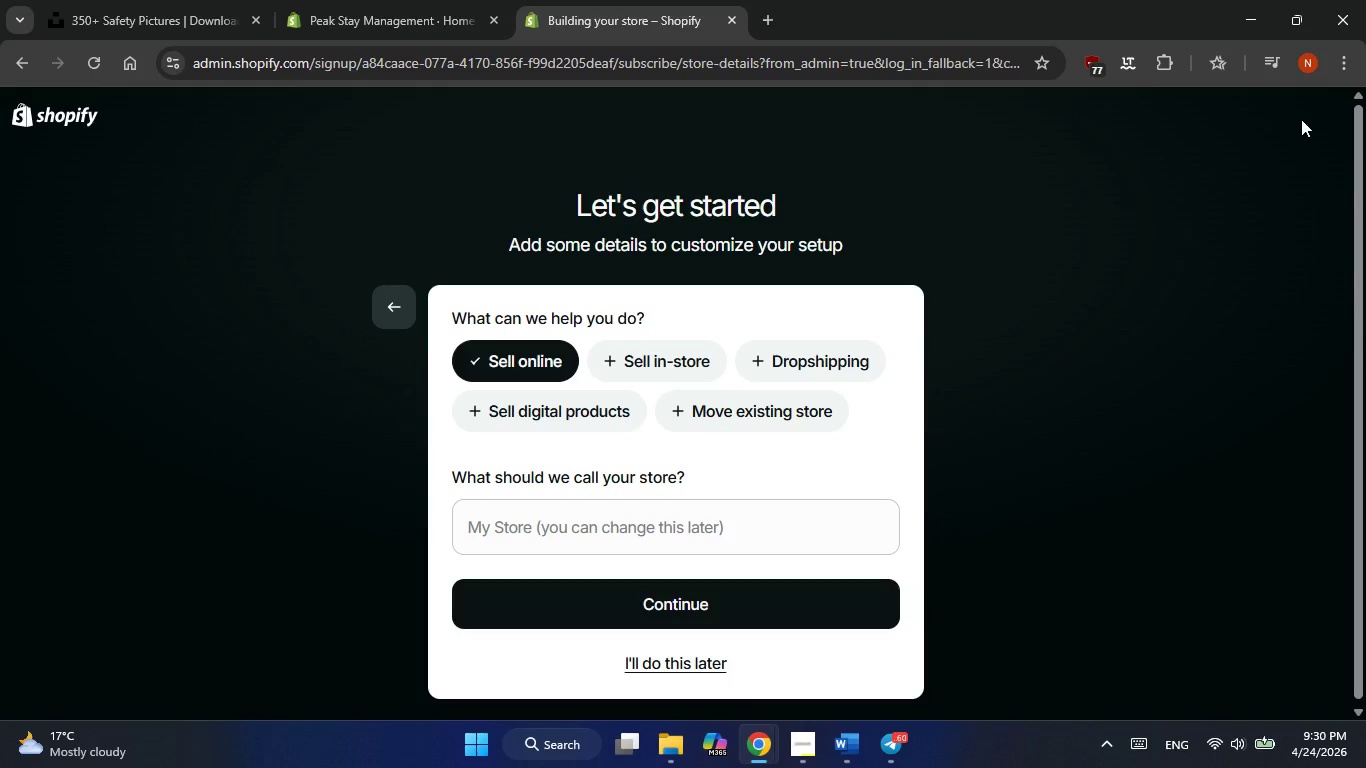 
wait(5.78)
 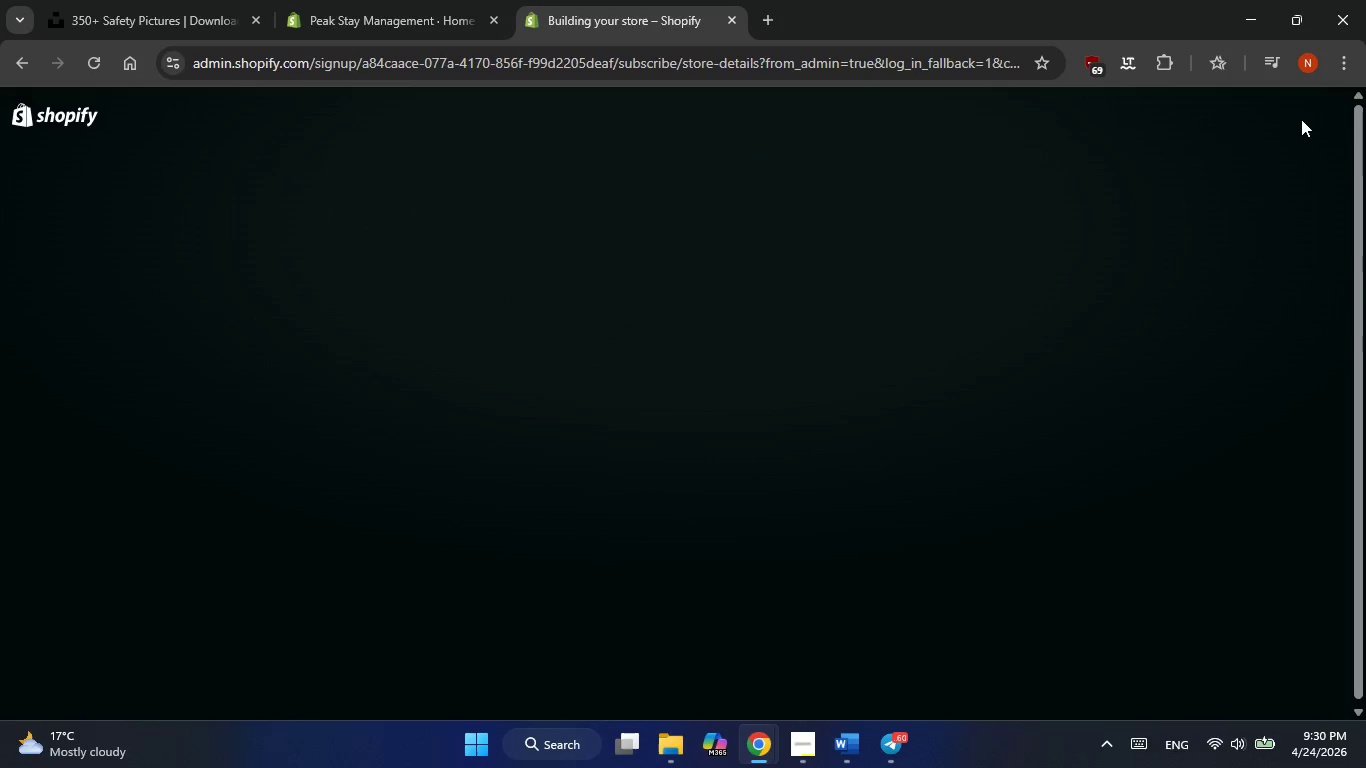 
left_click([547, 520])
 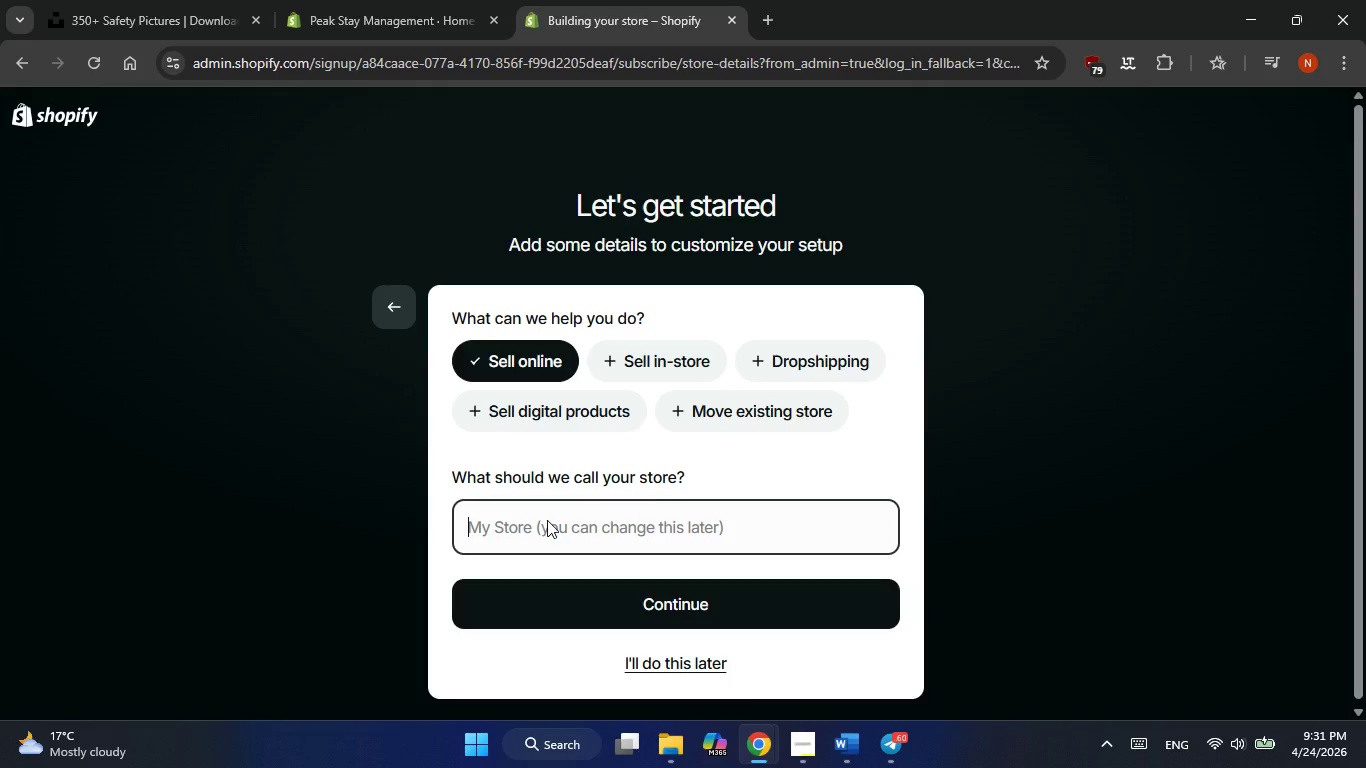 
wait(8.52)
 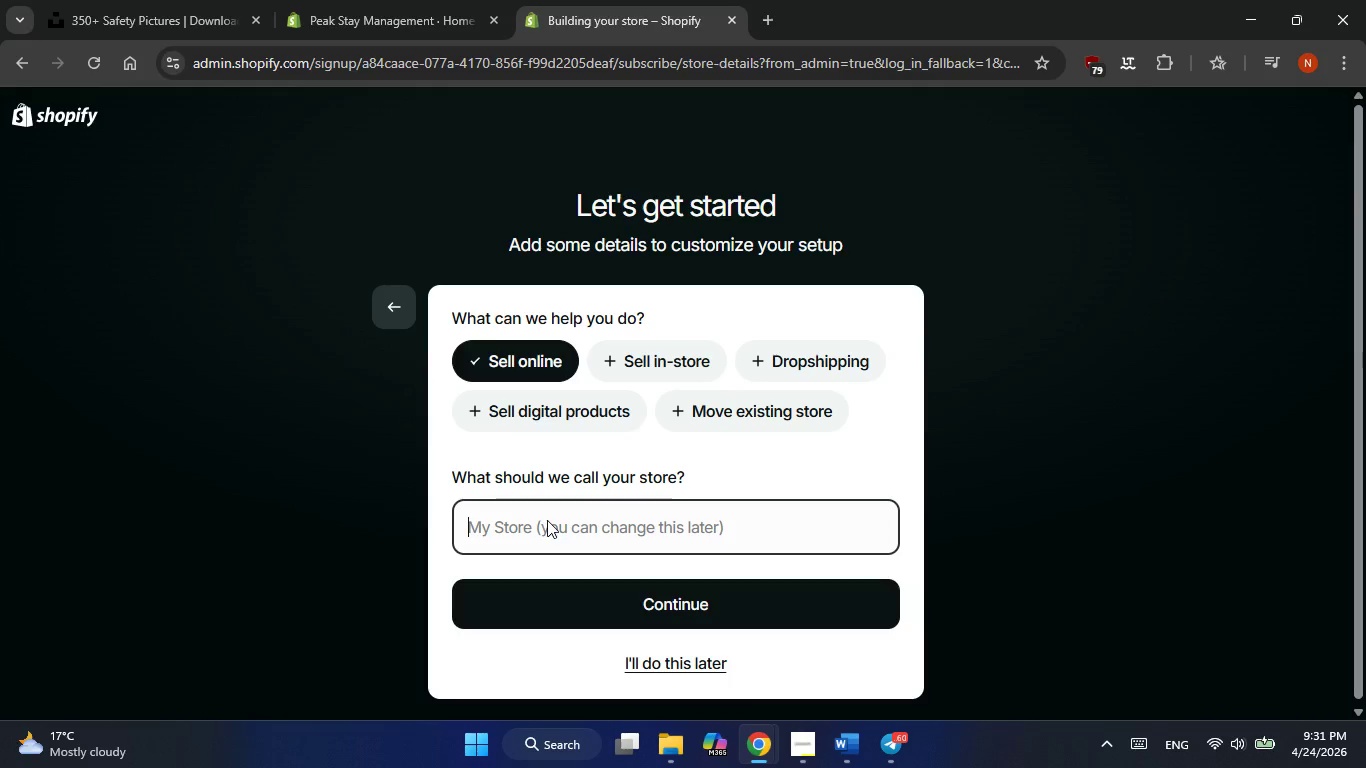 
key(Alt+Tab)